 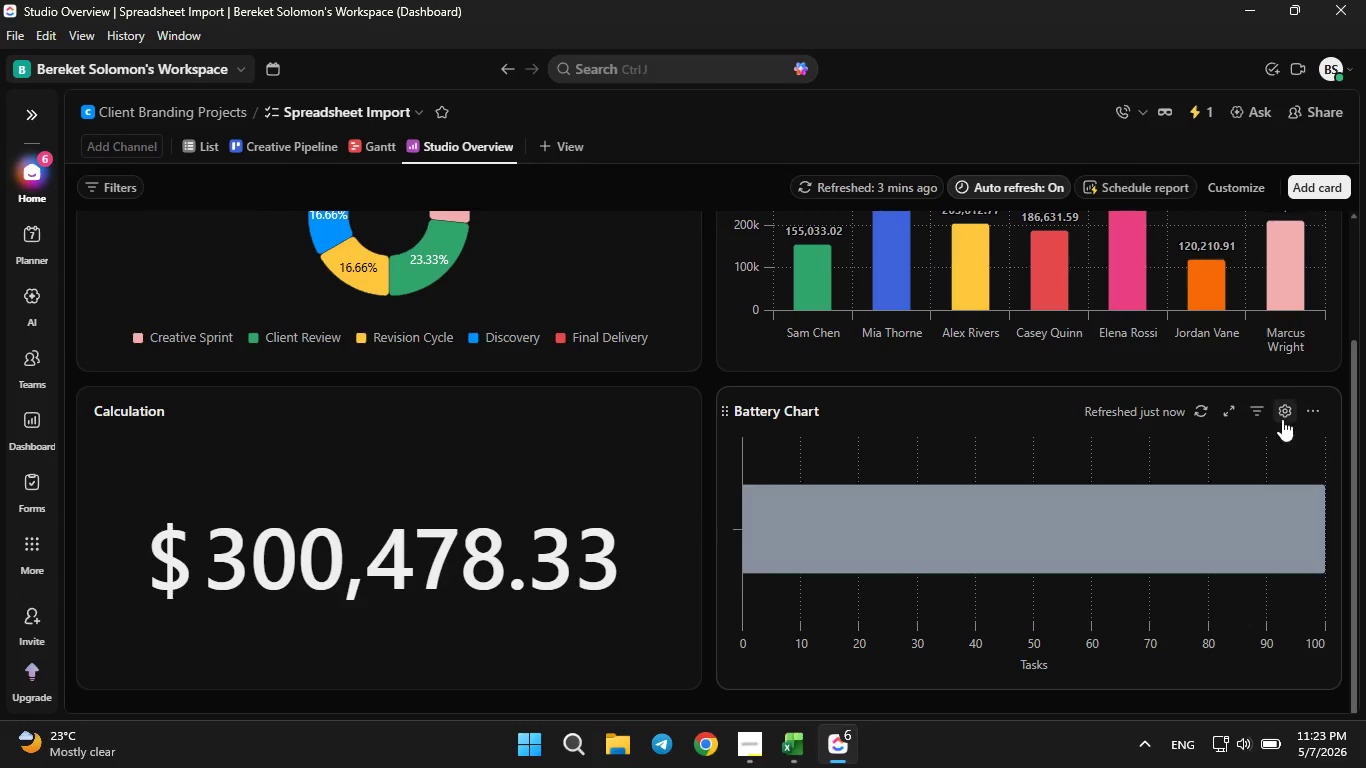 
double_click([1282, 419])
 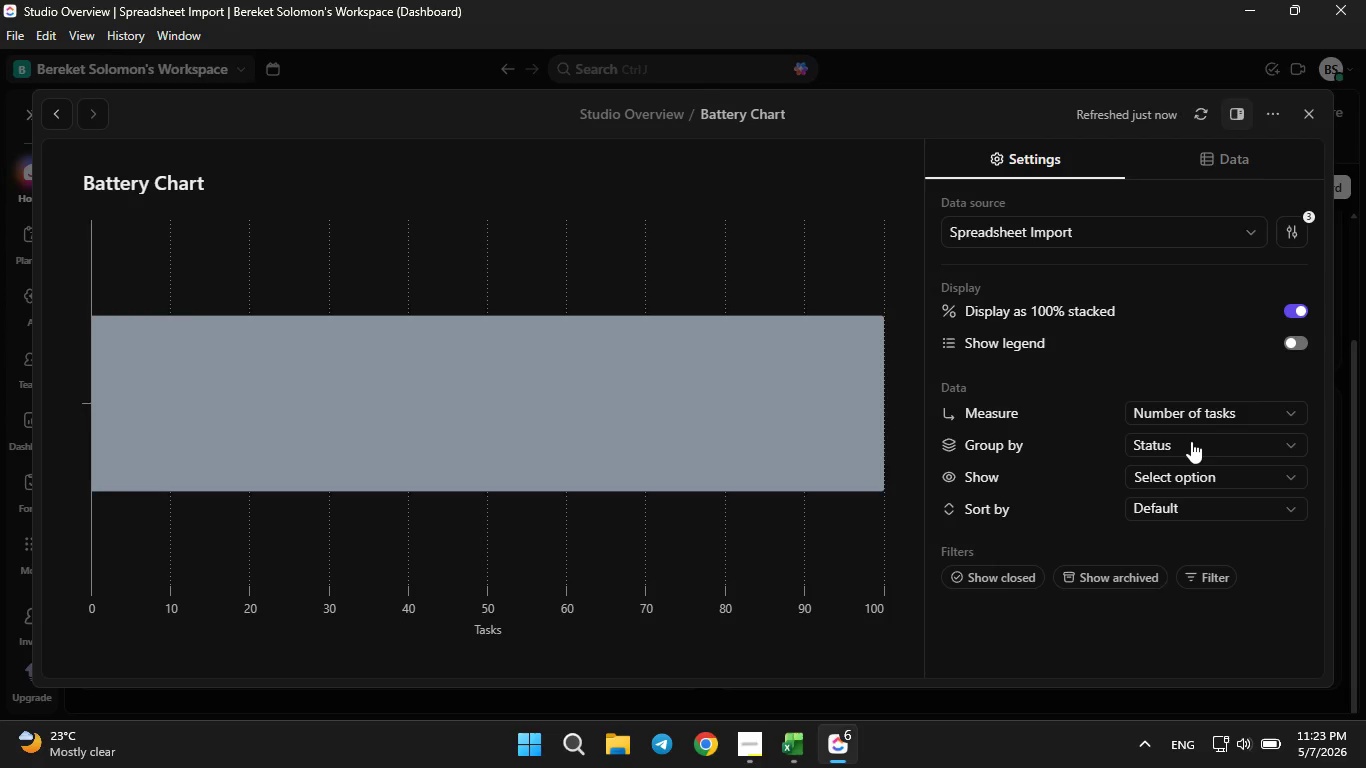 
left_click([1184, 454])
 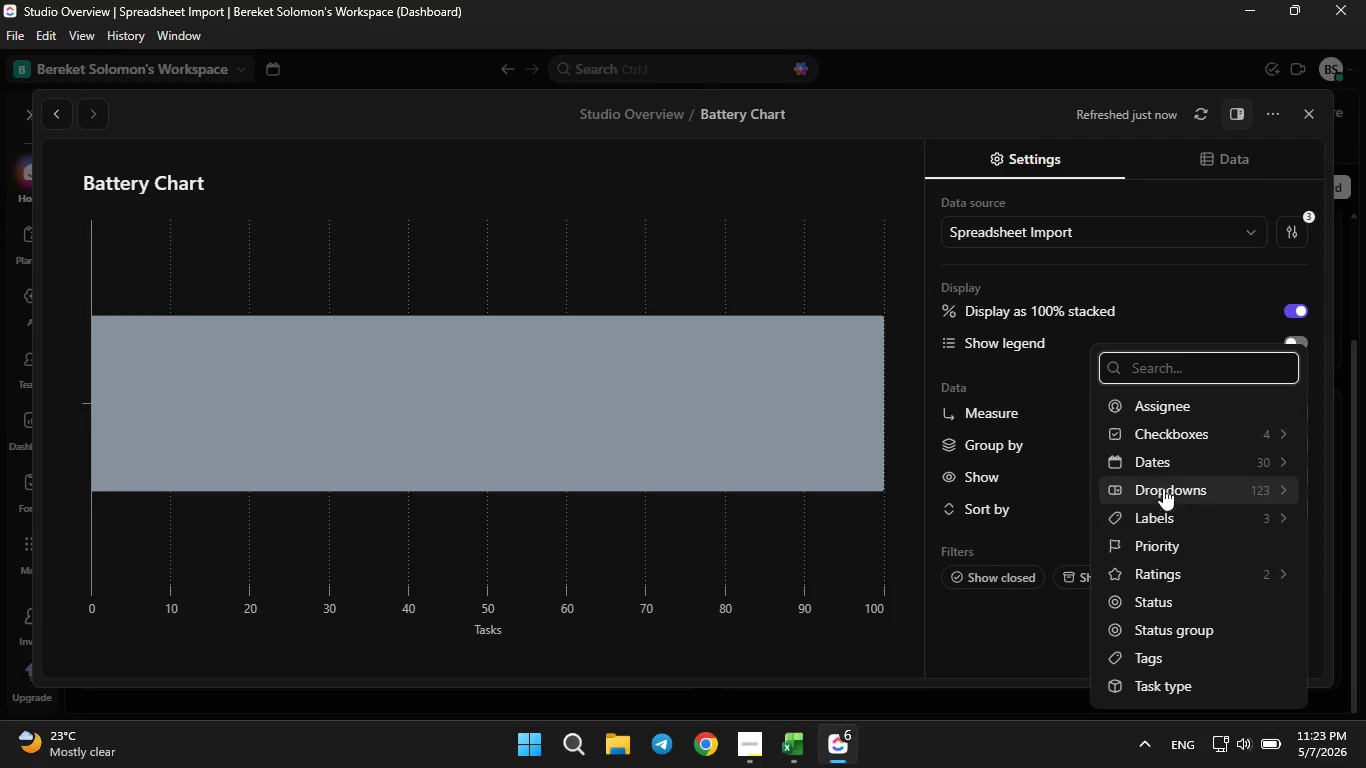 
left_click([1165, 481])
 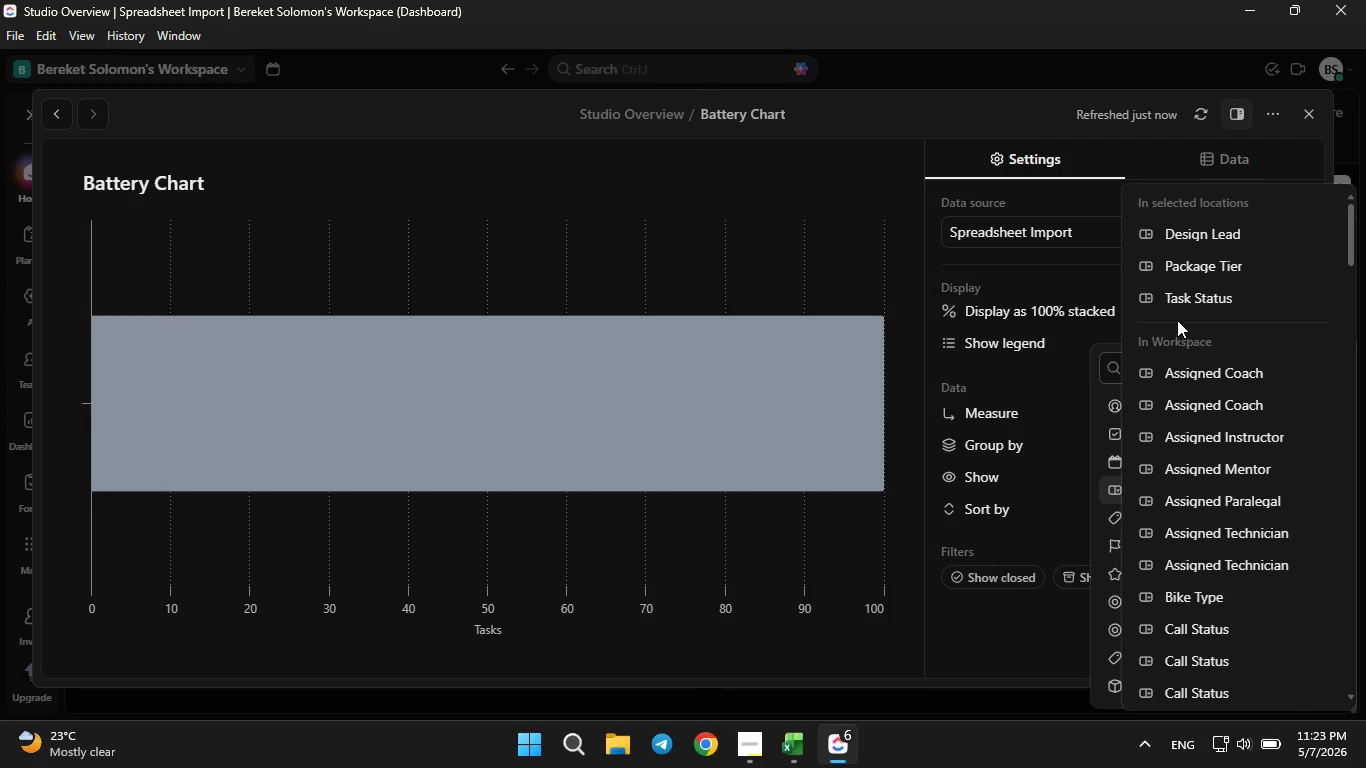 
left_click([1177, 308])
 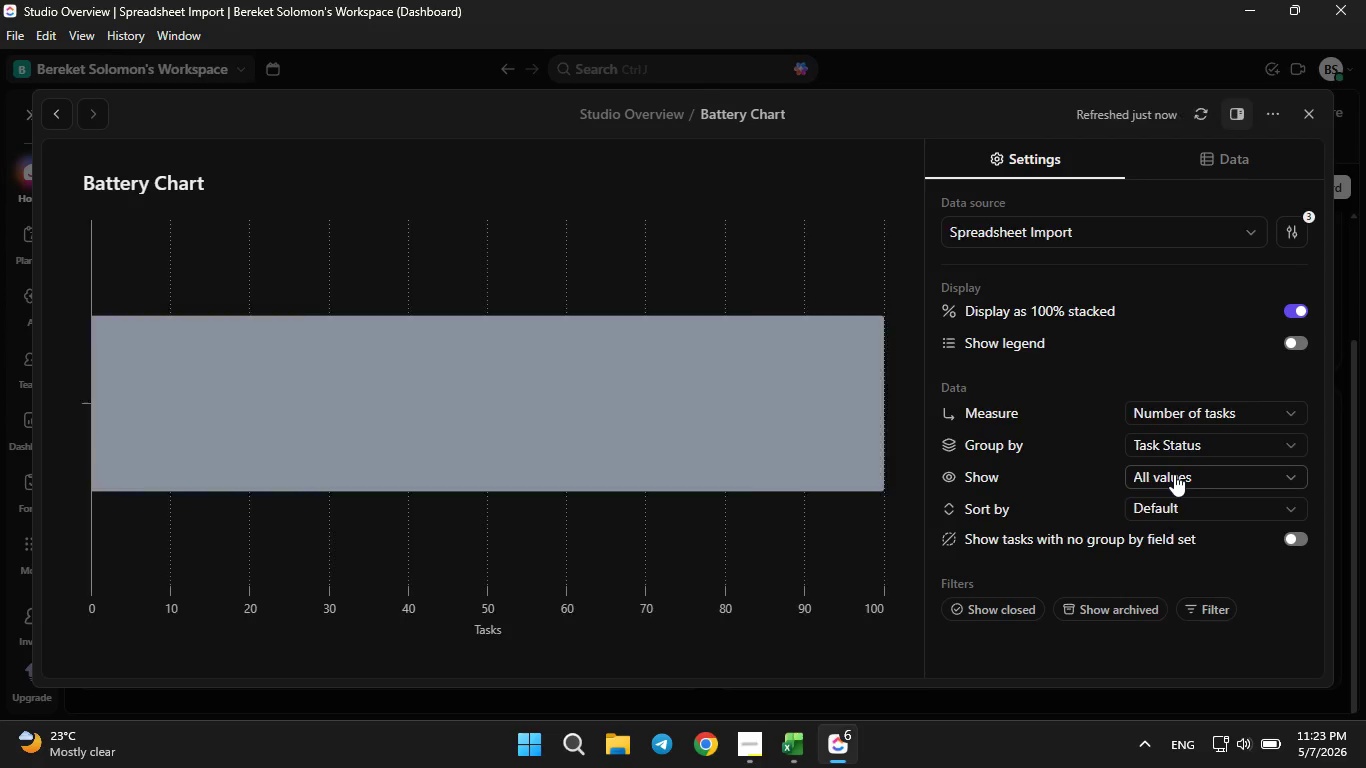 
left_click([1174, 474])
 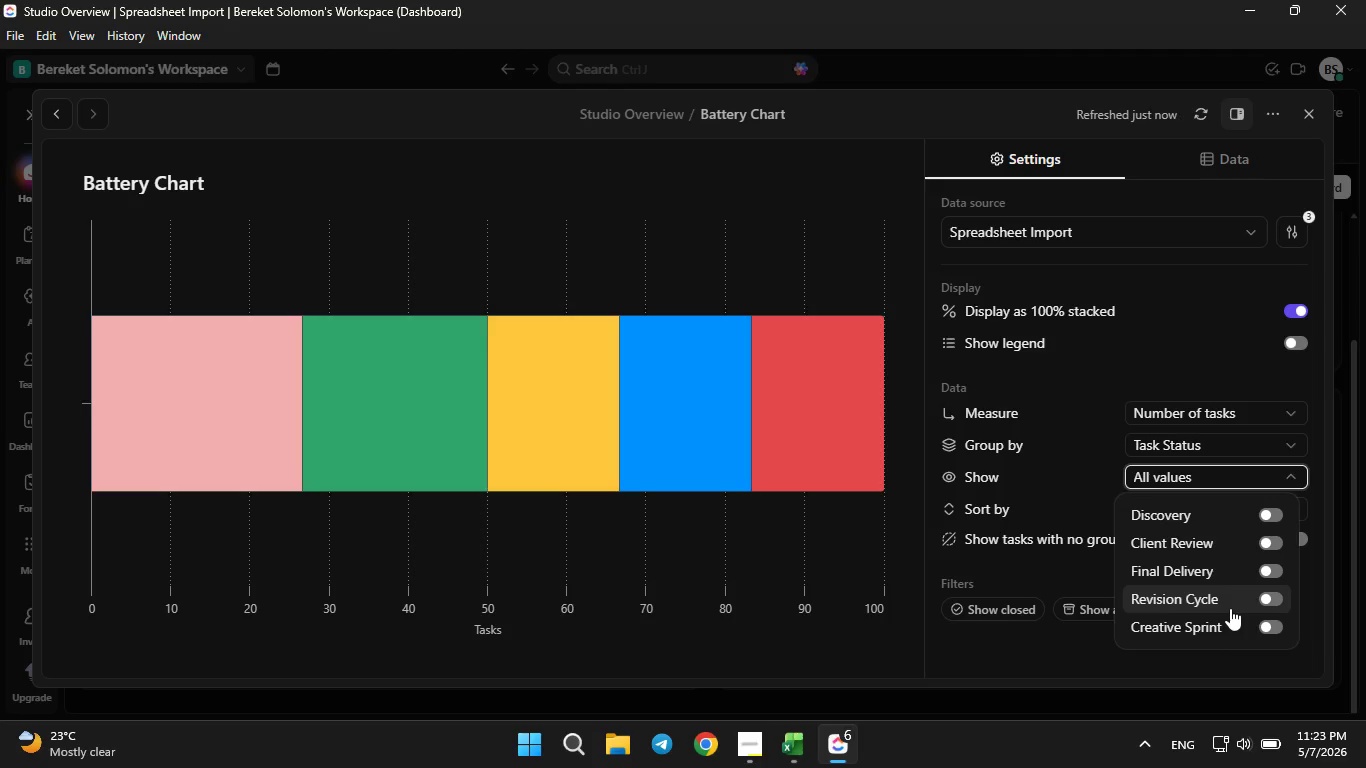 
left_click([1270, 598])
 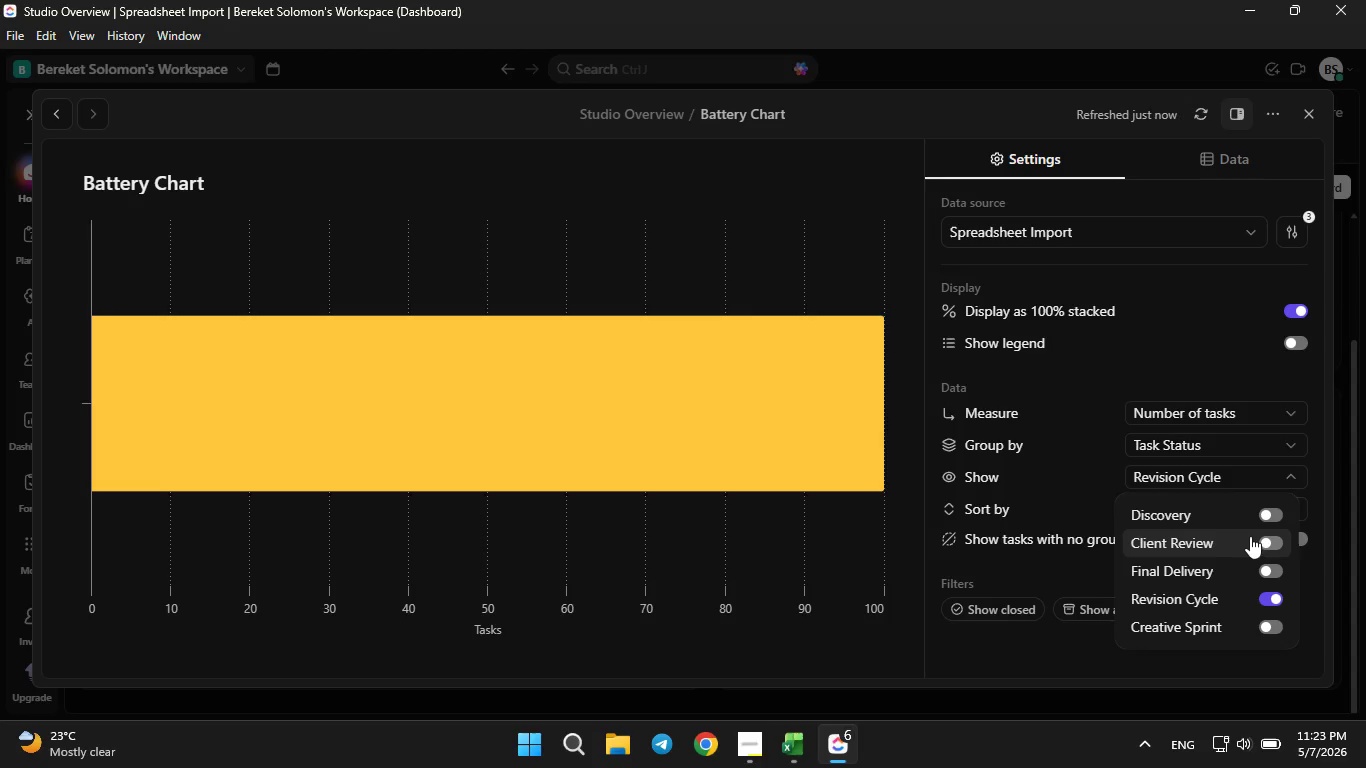 
left_click([1082, 420])
 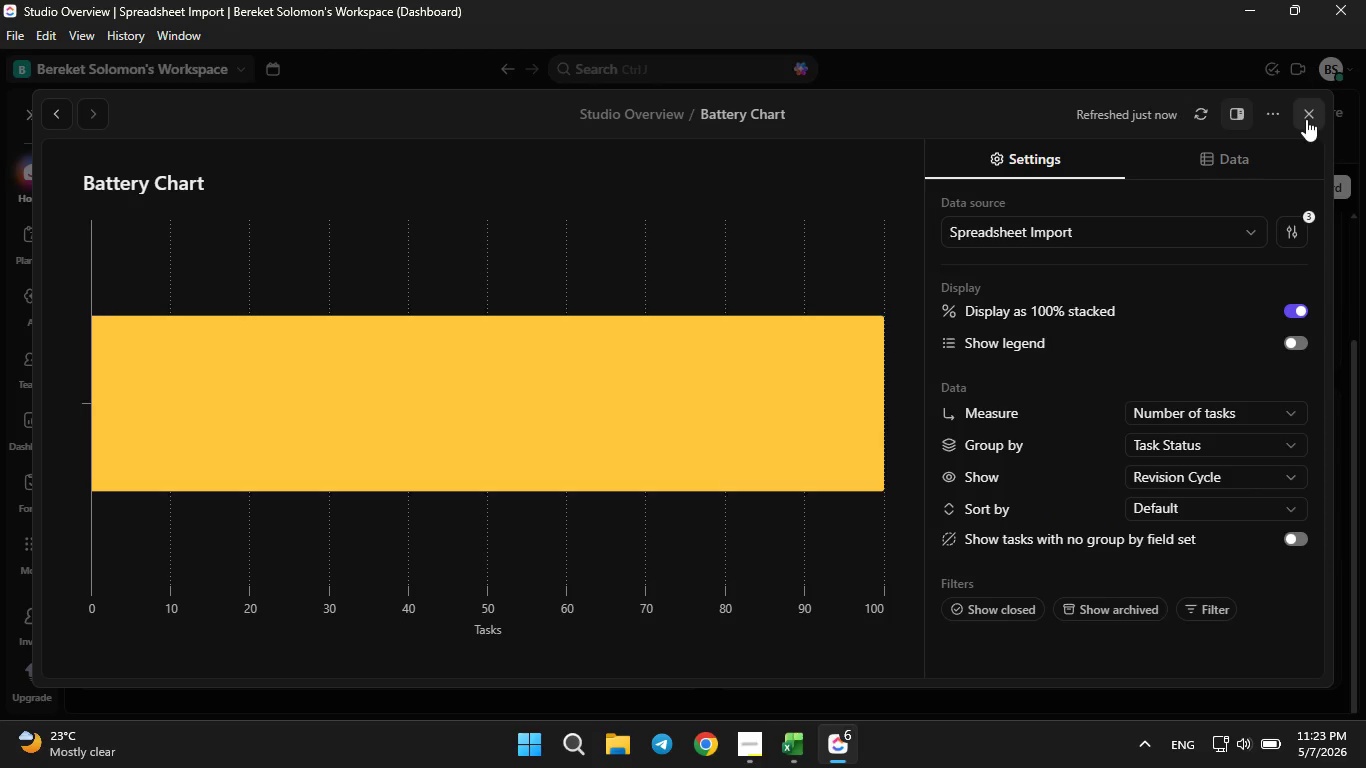 
wait(5.17)
 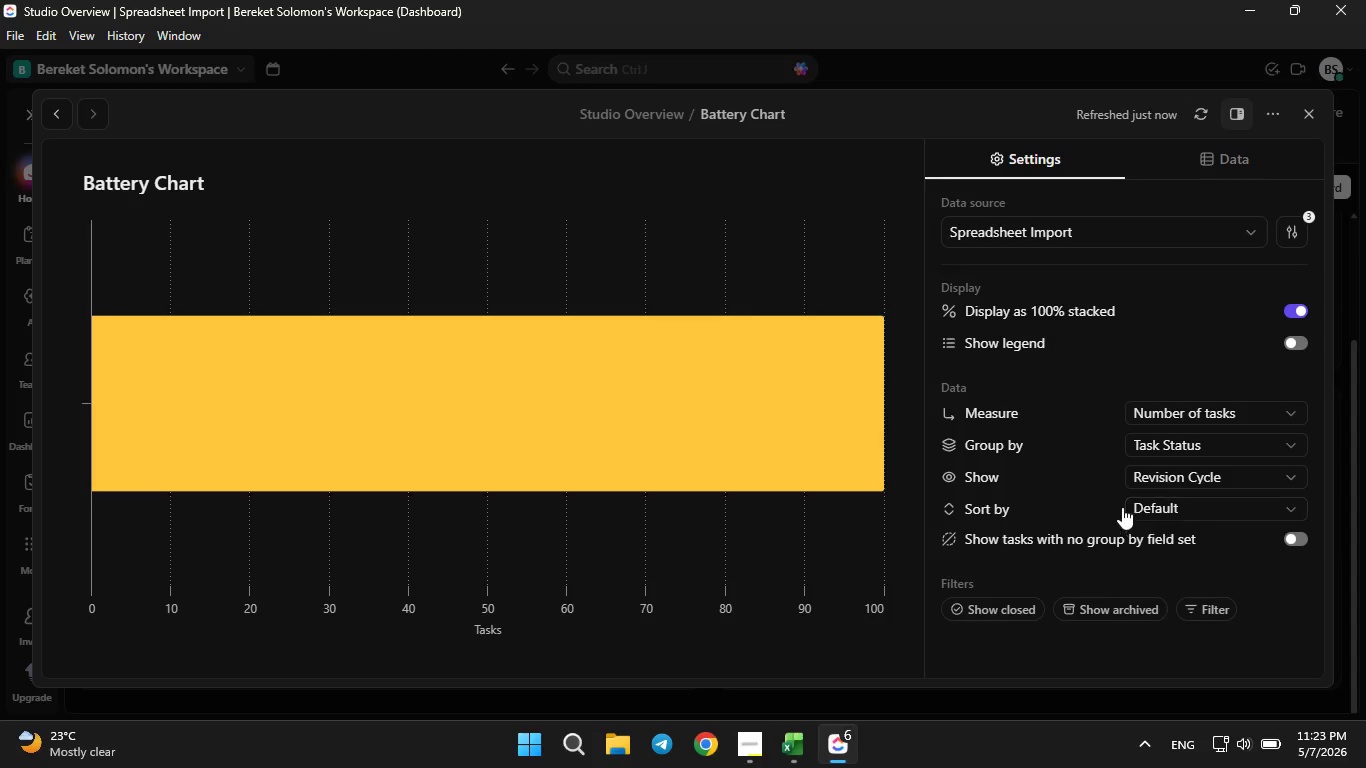 
left_click([1292, 317])
 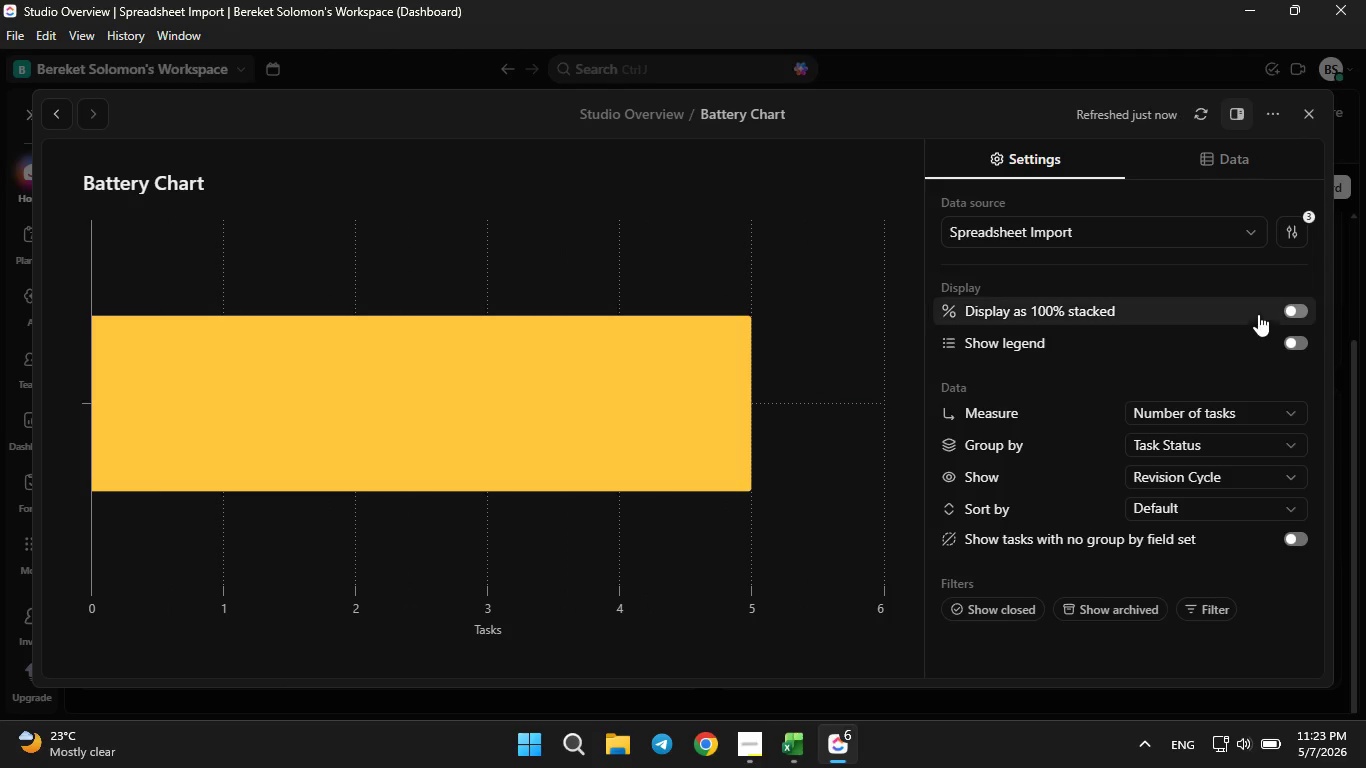 
left_click([1292, 312])
 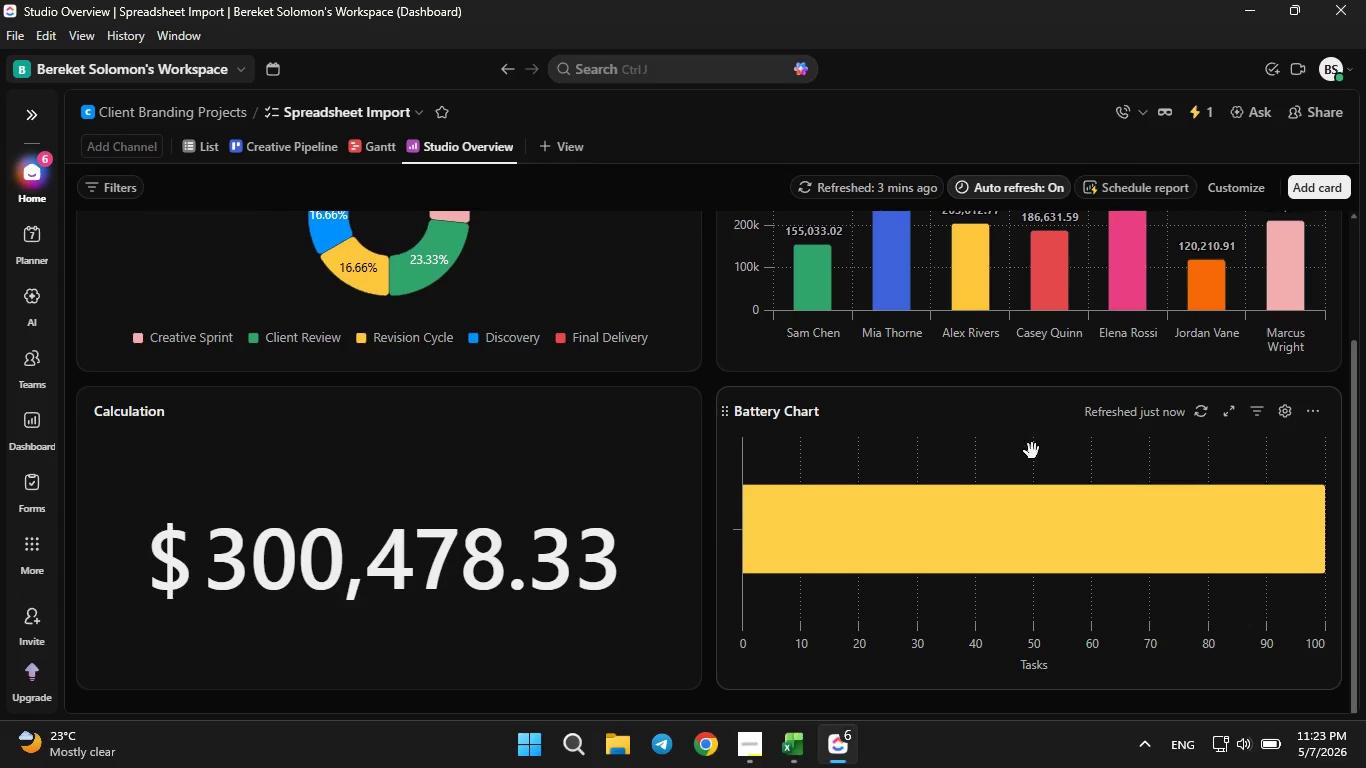 
scroll: coordinate [951, 548], scroll_direction: down, amount: 2.0
 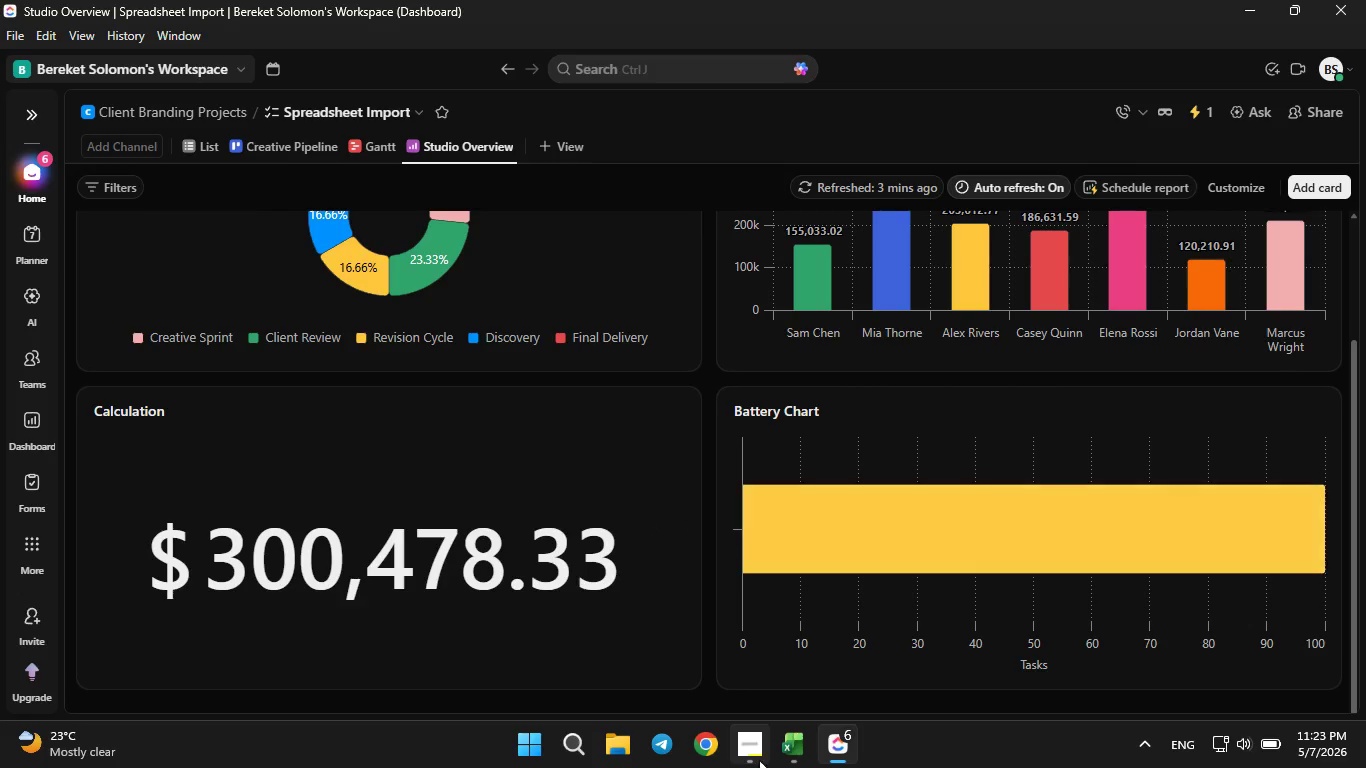 
left_click([754, 756])